 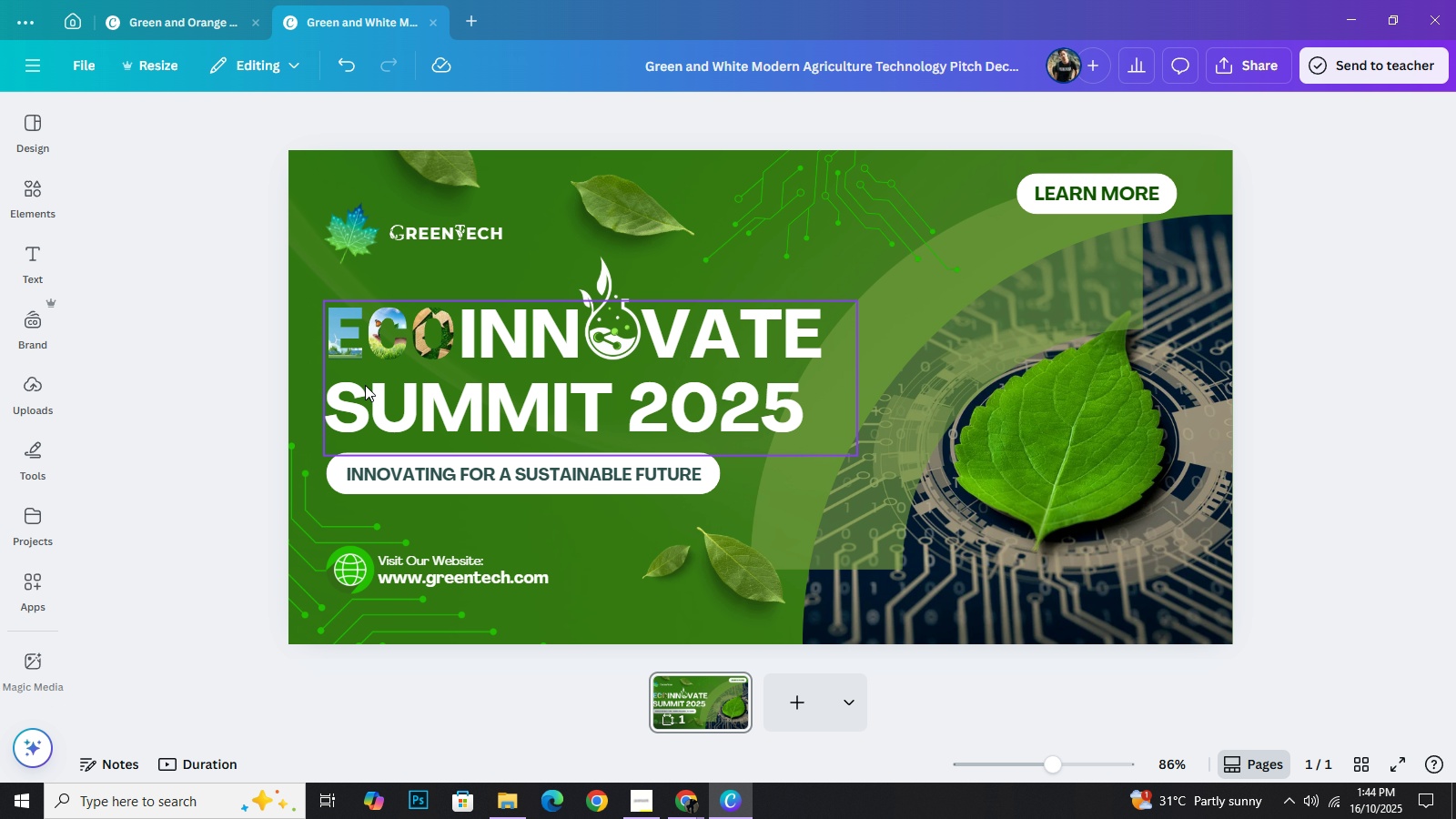 
scroll: coordinate [605, 326], scroll_direction: up, amount: 4.0
 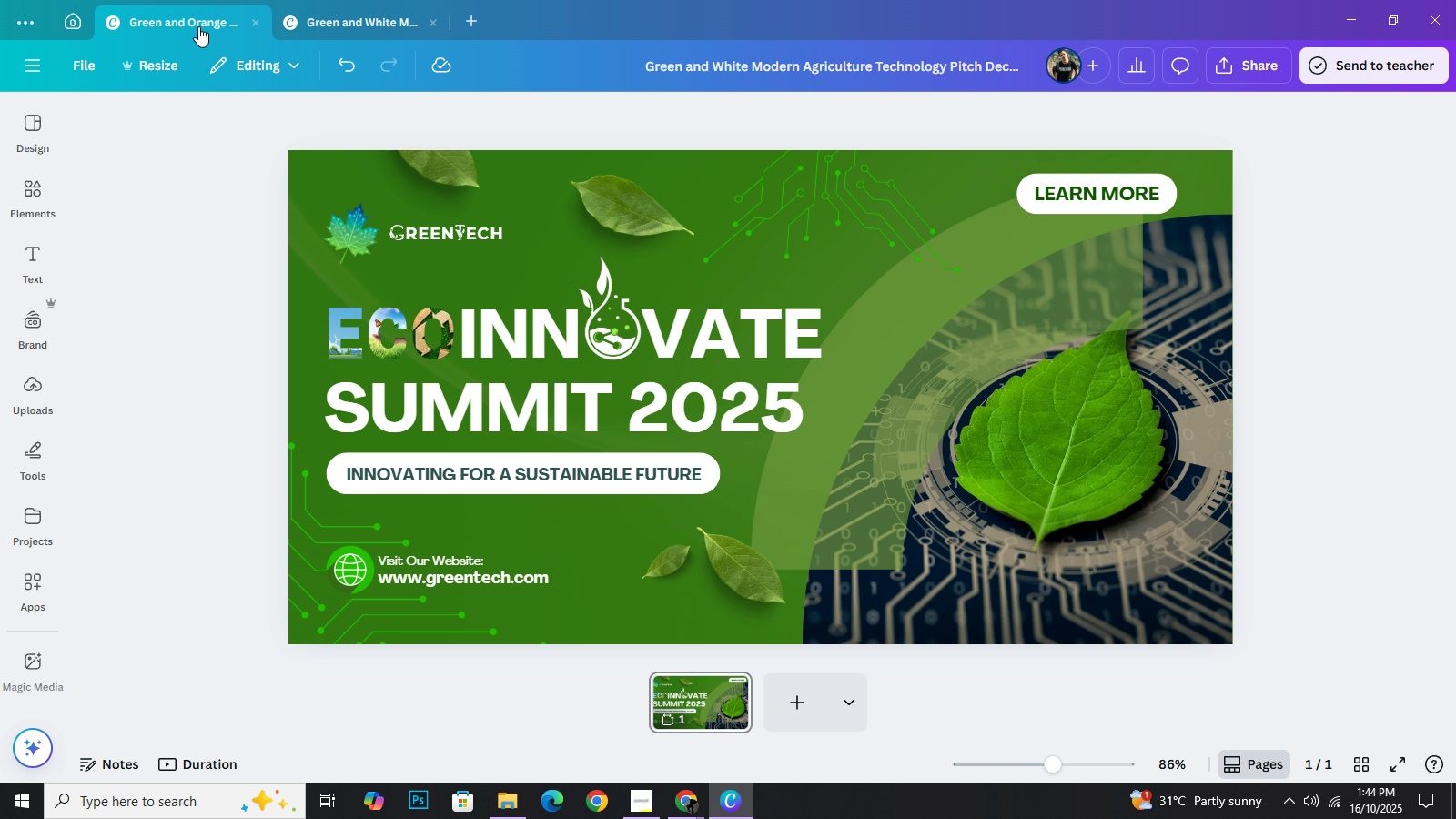 
left_click([198, 26])
 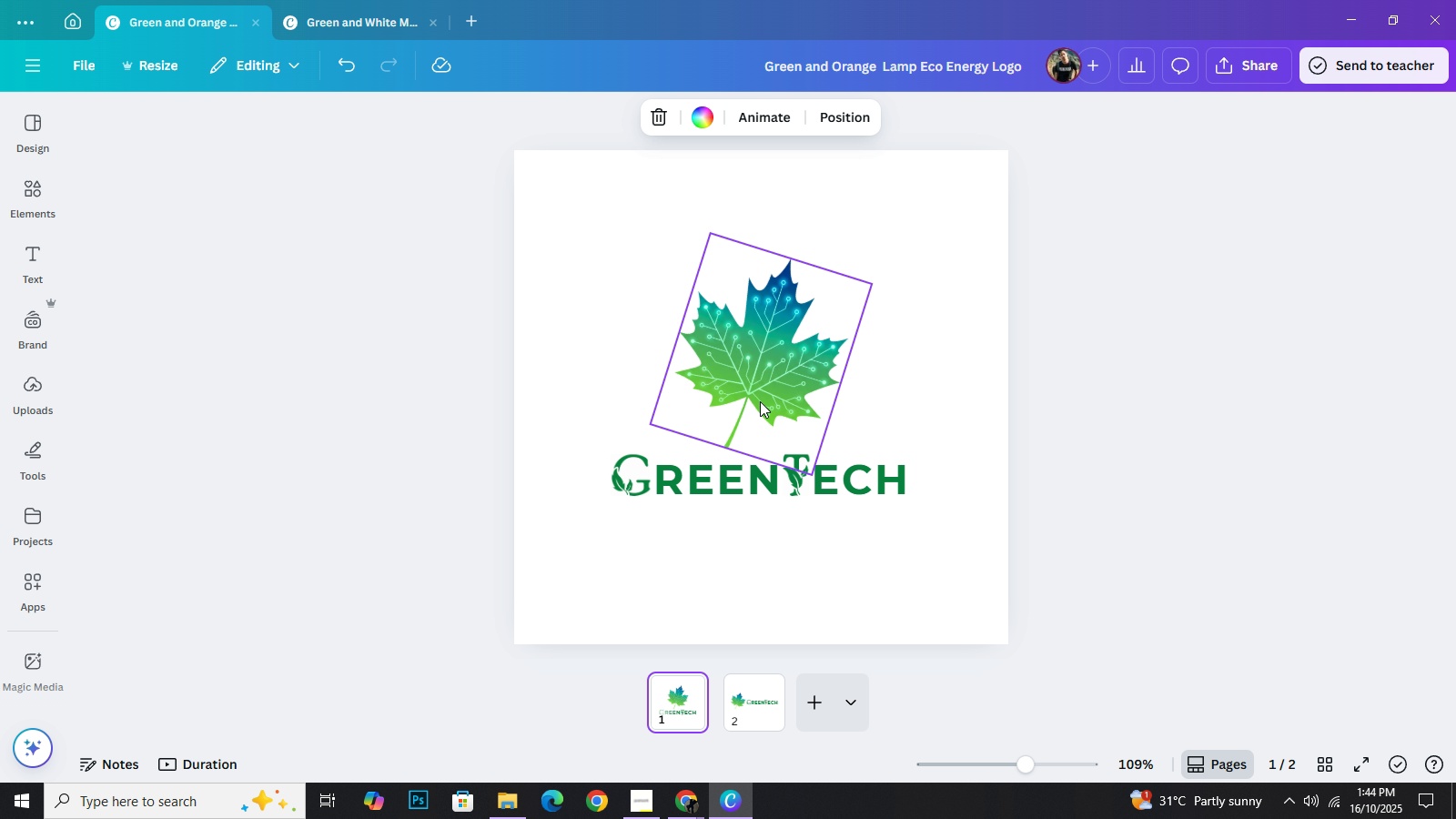 
scroll: coordinate [239, 363], scroll_direction: up, amount: 11.0
 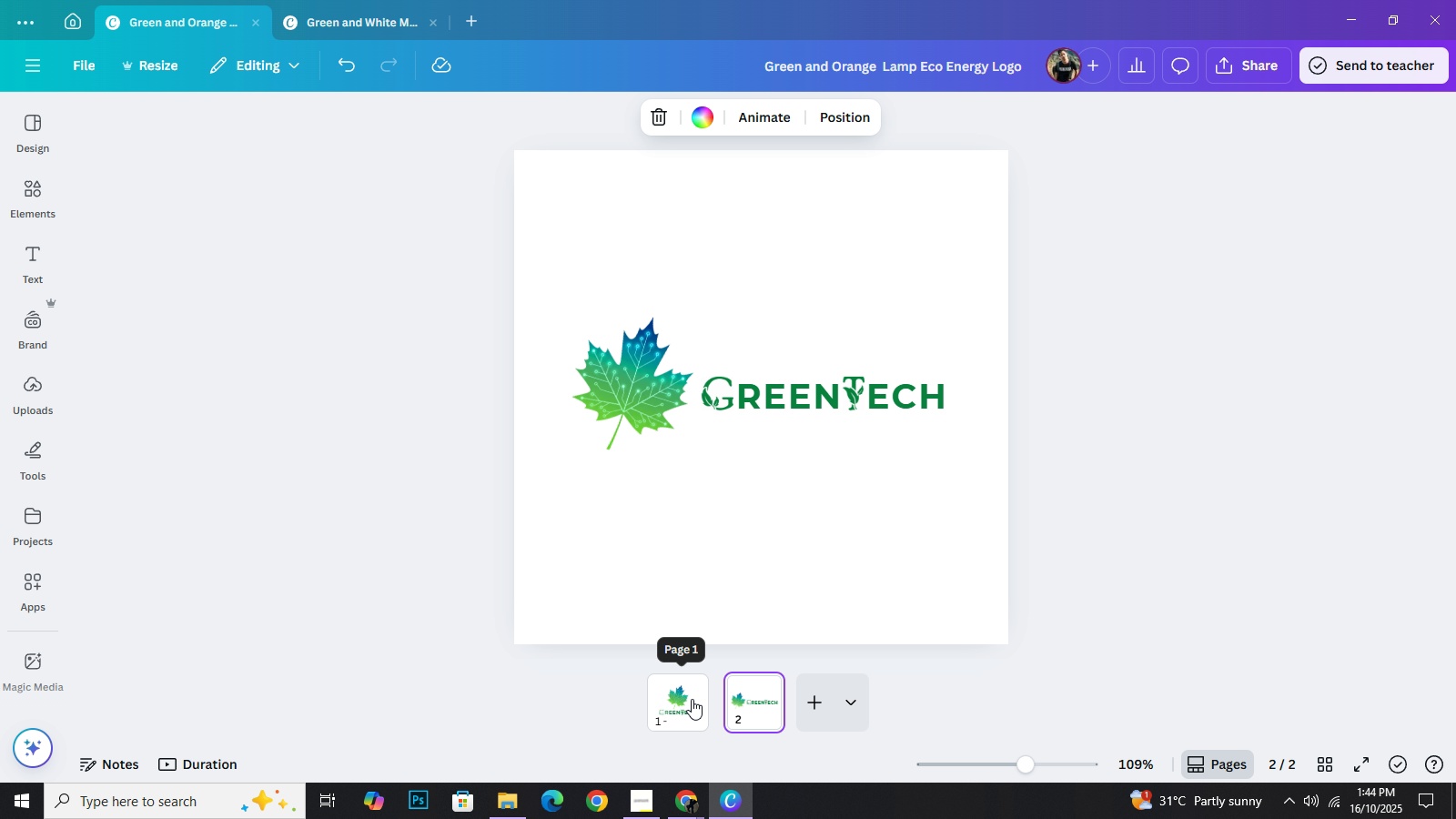 
left_click([691, 698])